 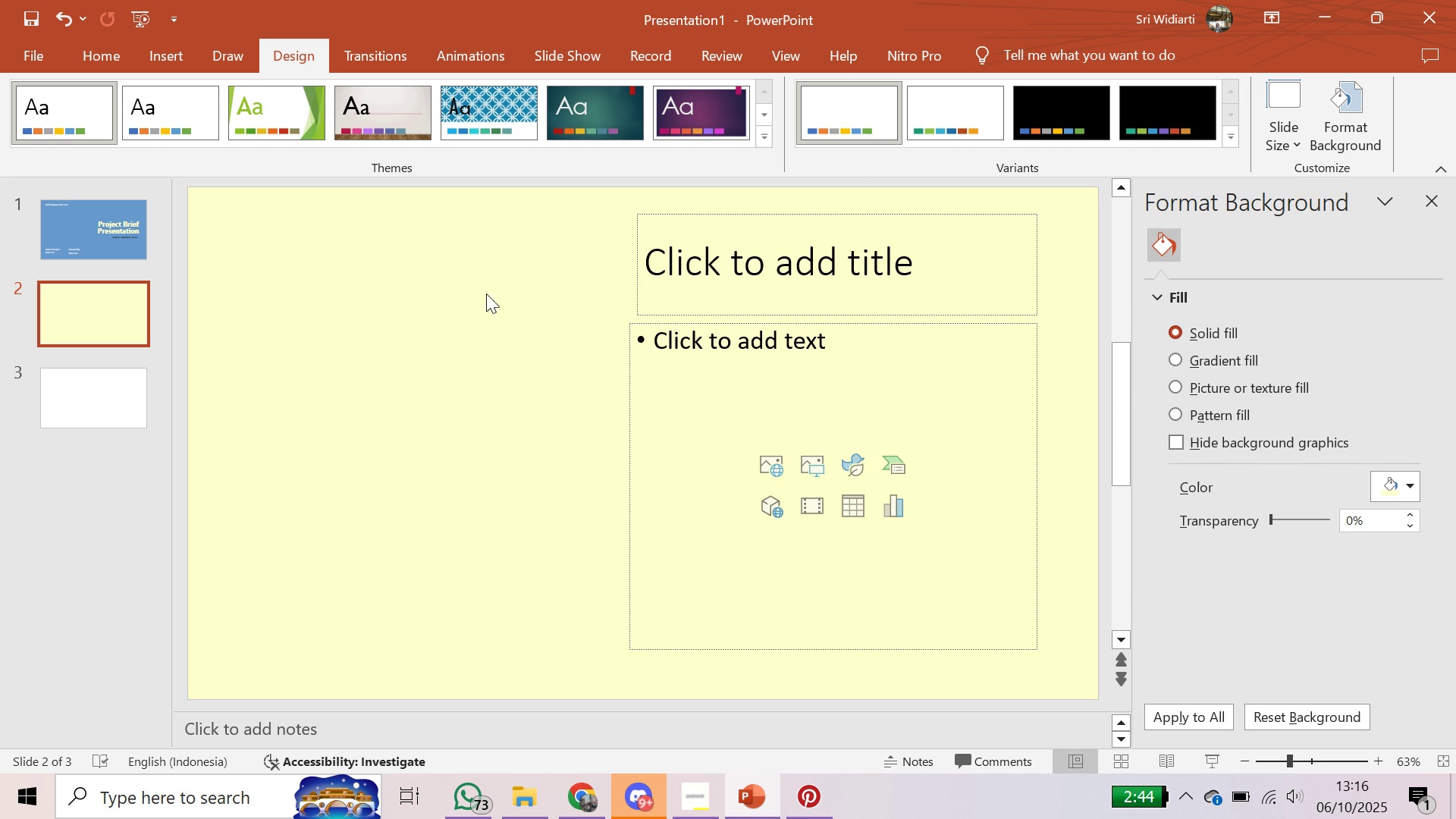 
left_click([90, 58])
 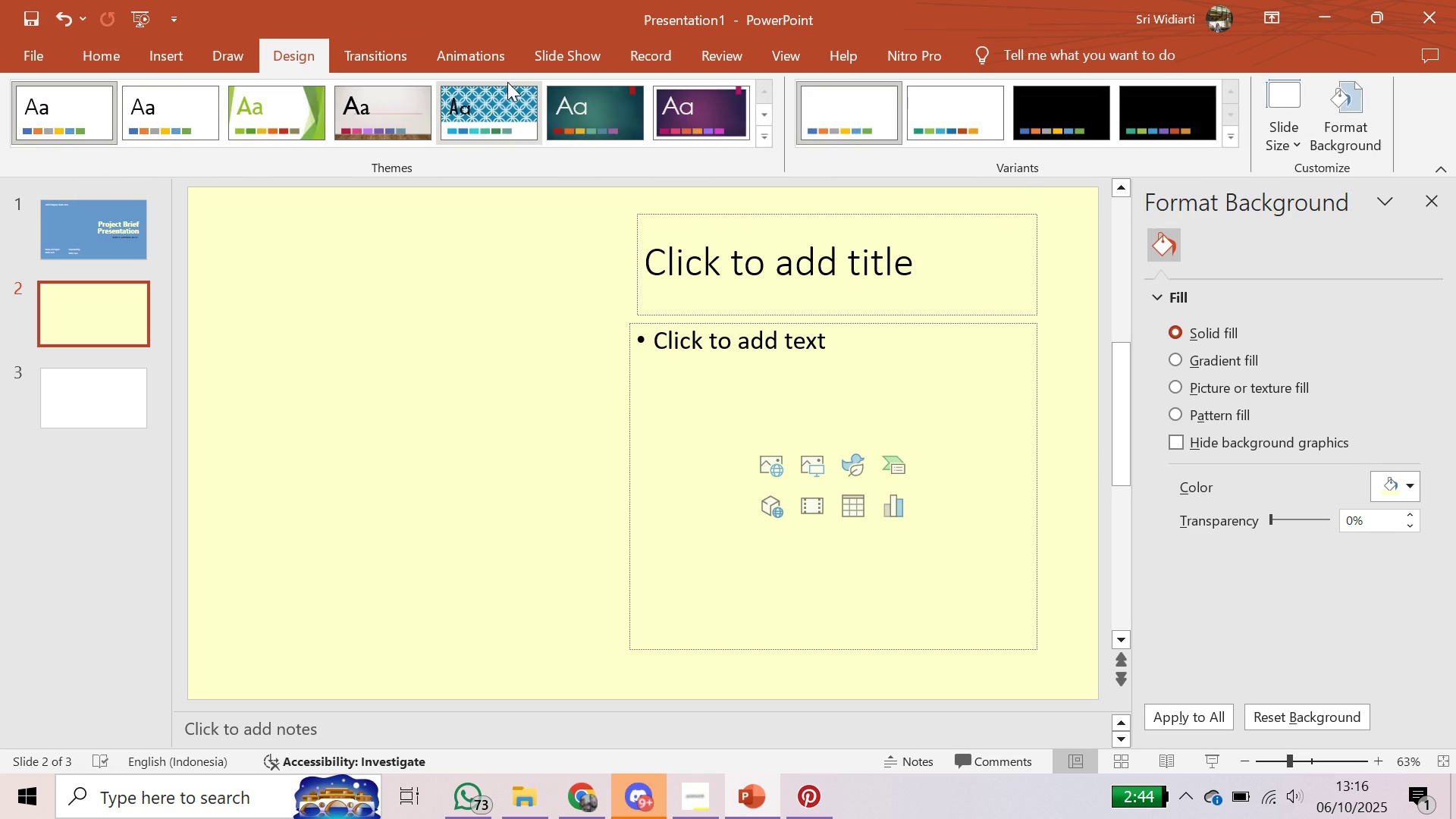 
left_click([184, 58])
 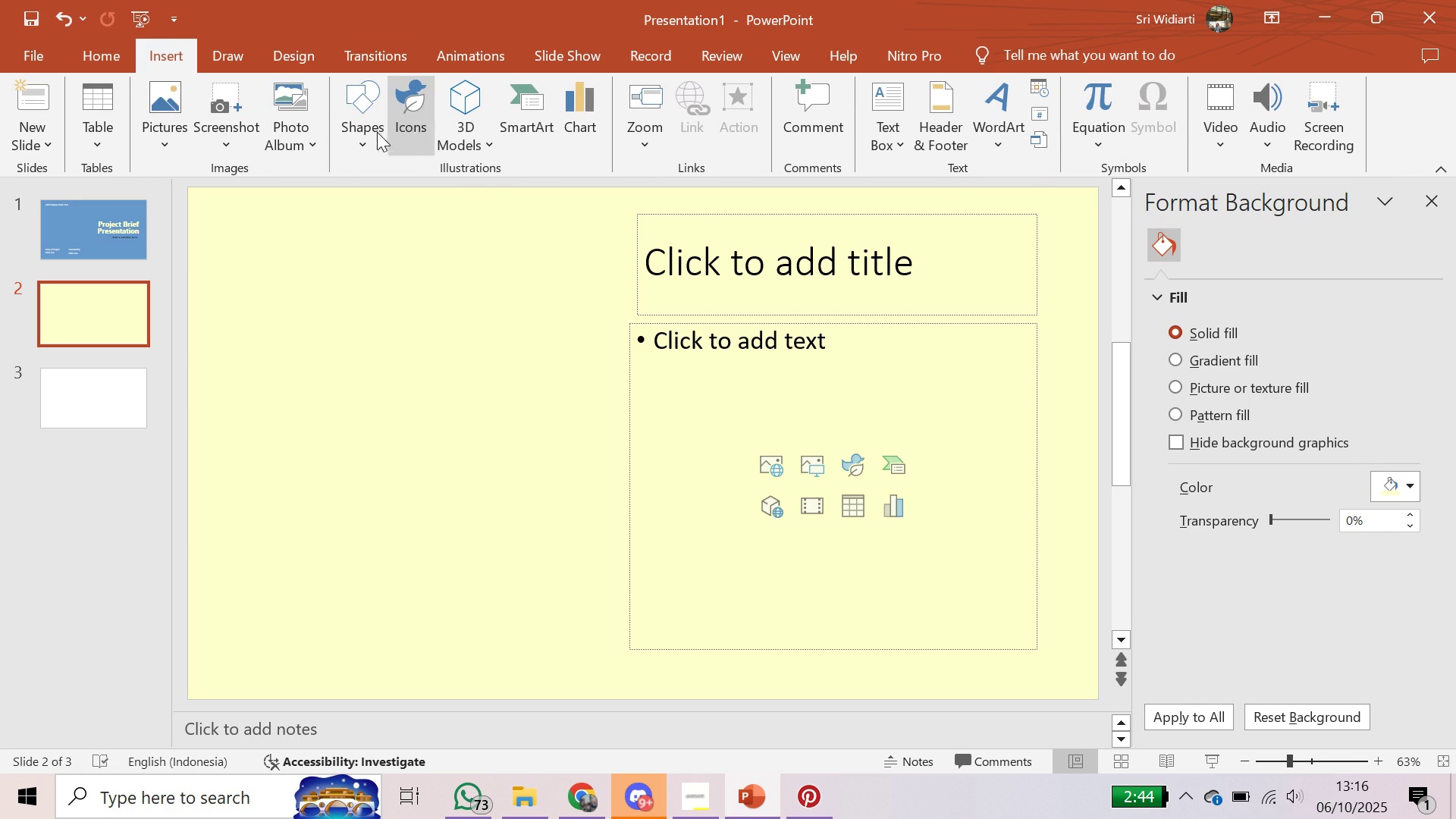 
left_click([362, 137])
 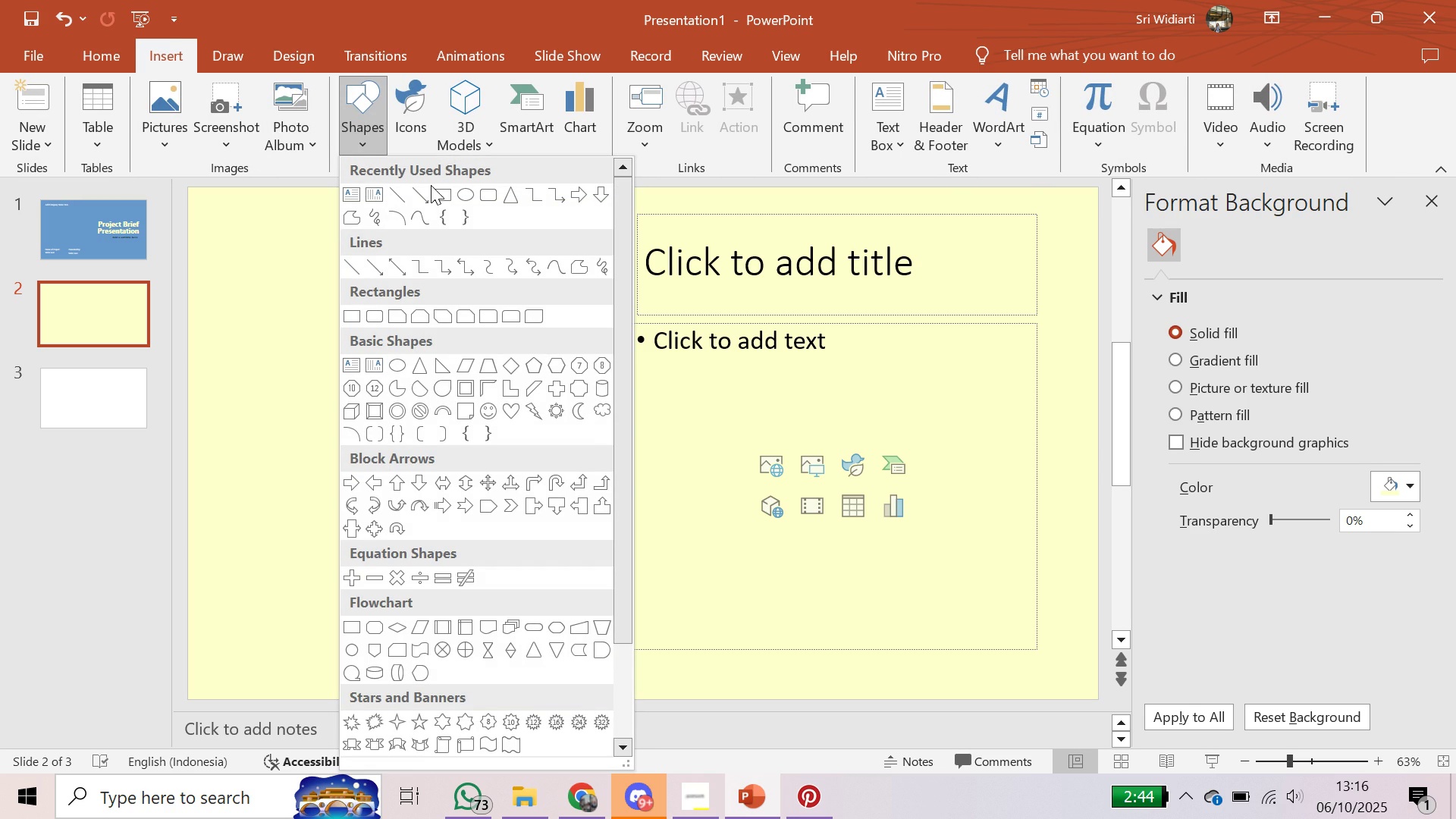 
left_click([444, 197])